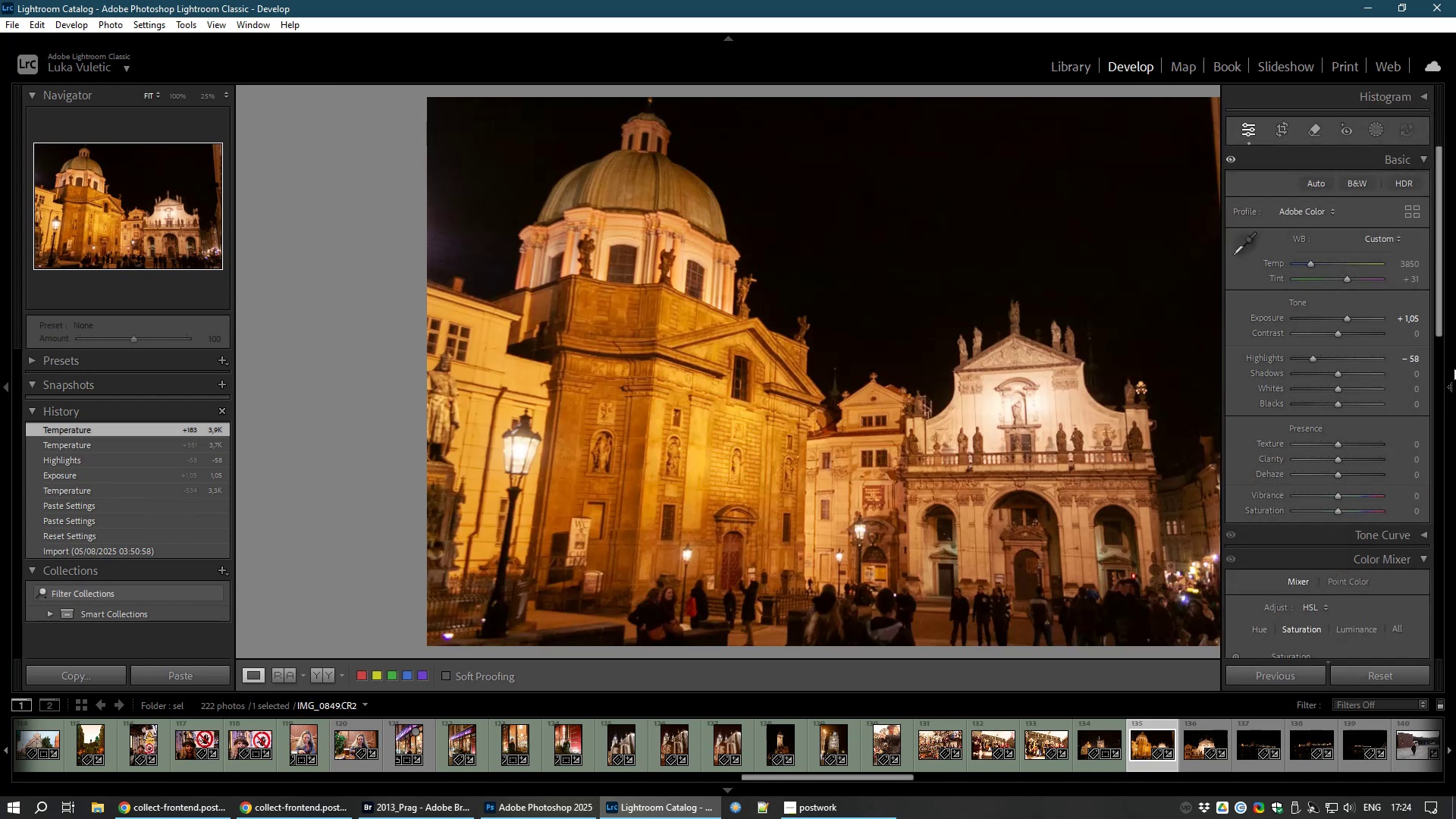 
left_click([1454, 368])
 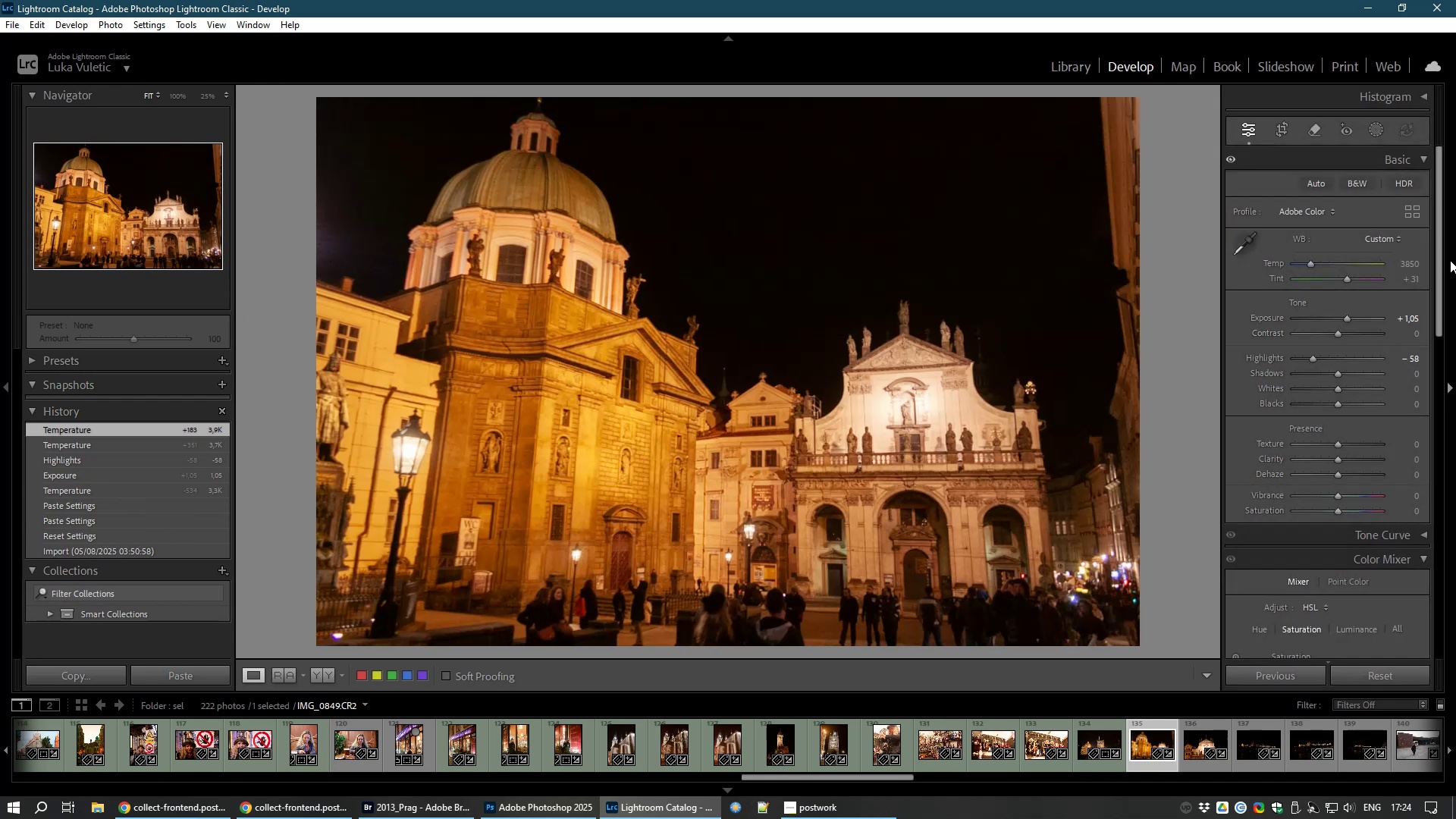 
left_click_drag(start_coordinate=[1437, 268], to_coordinate=[1445, 586])
 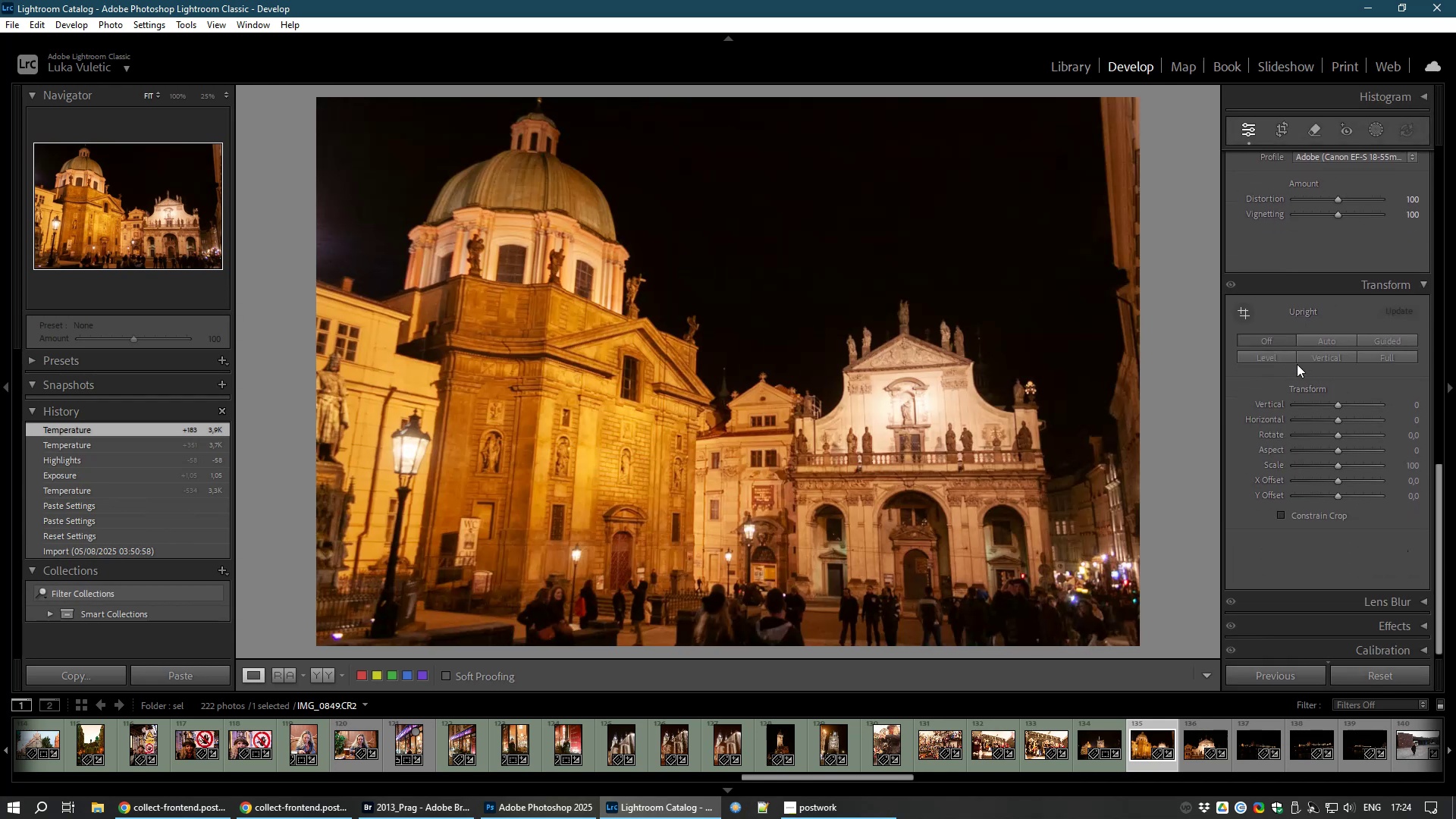 
mouse_move([1285, 350])
 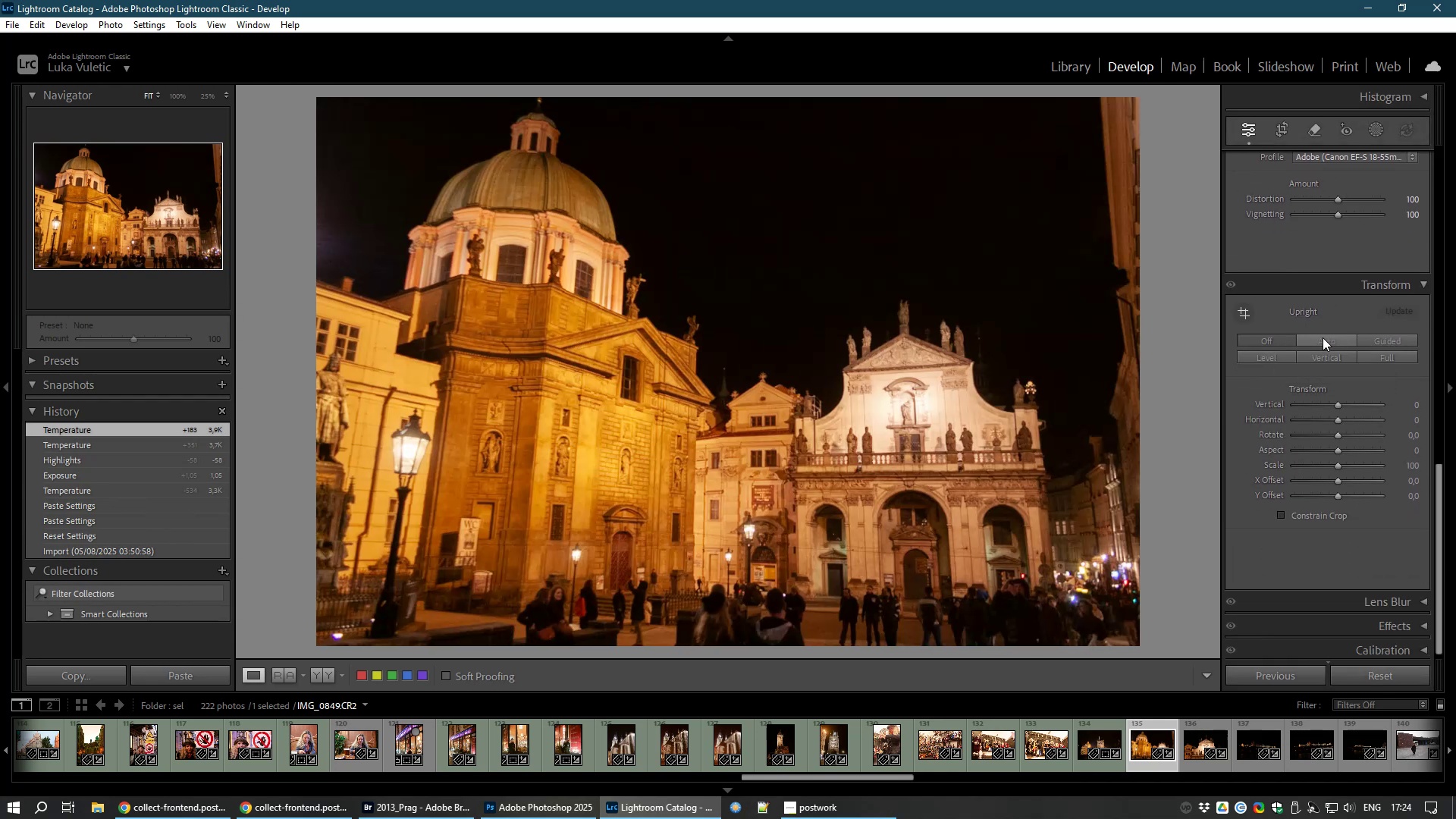 
left_click([1323, 337])
 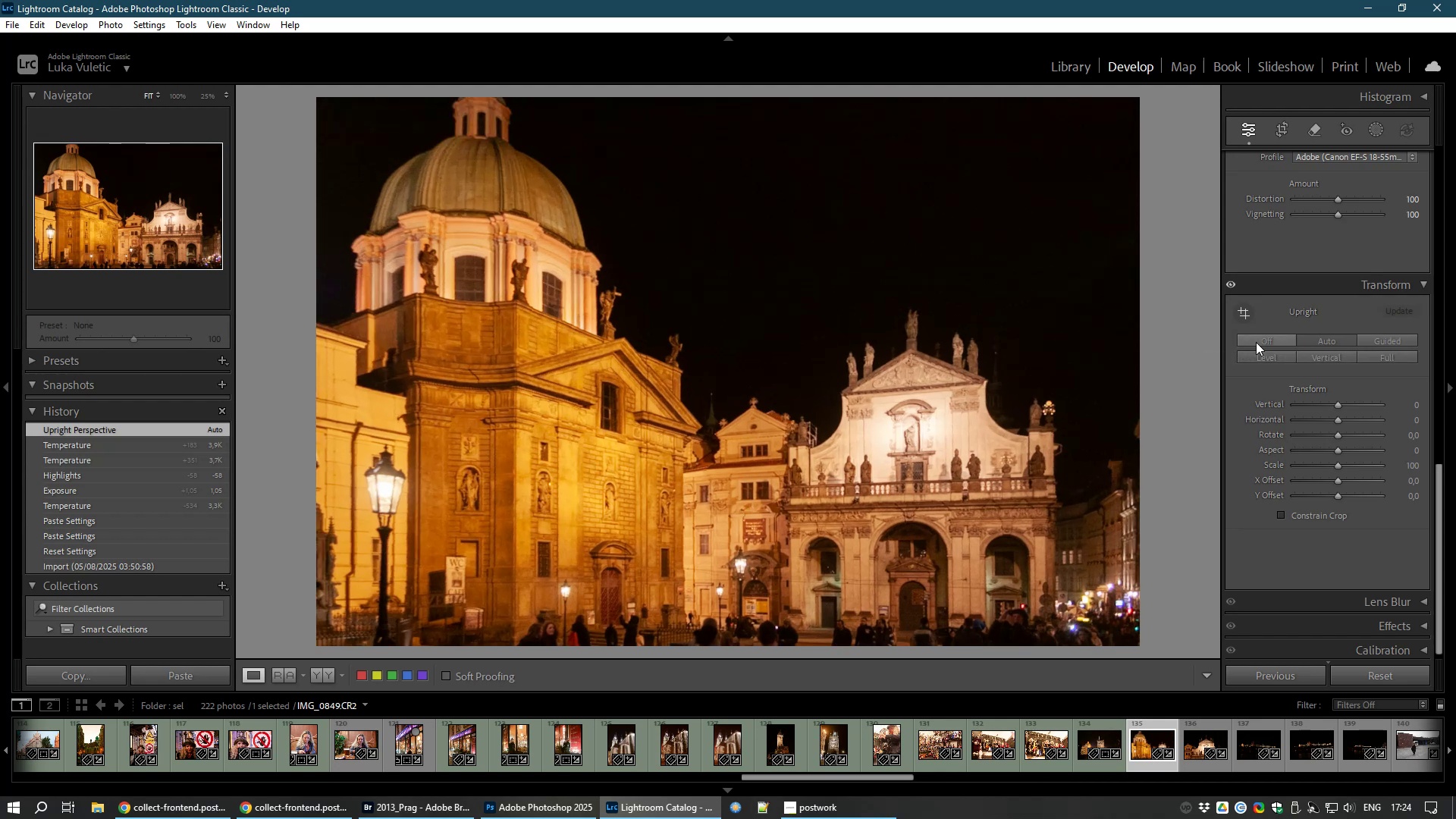 
wait(5.74)
 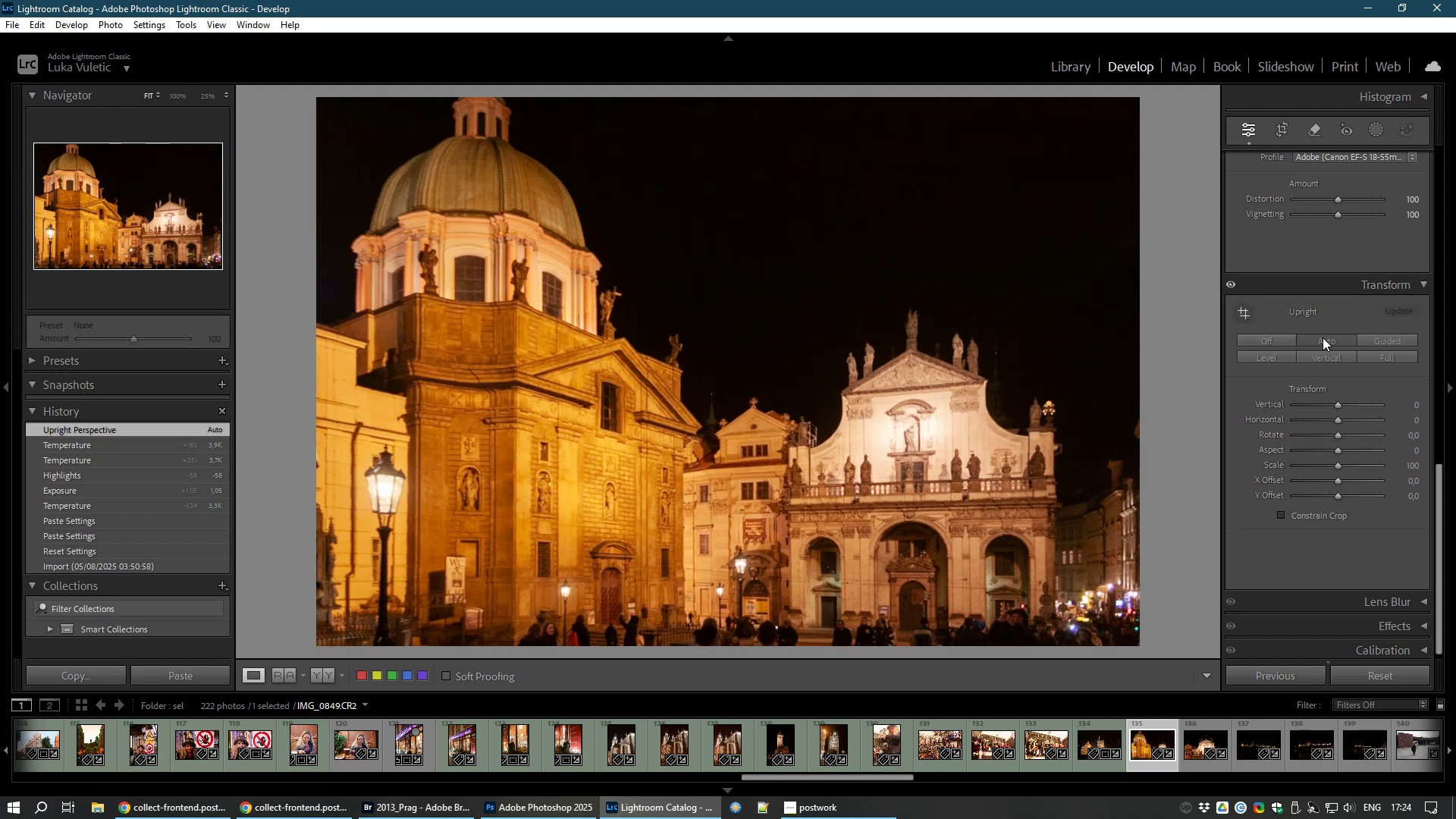 
left_click([1319, 358])
 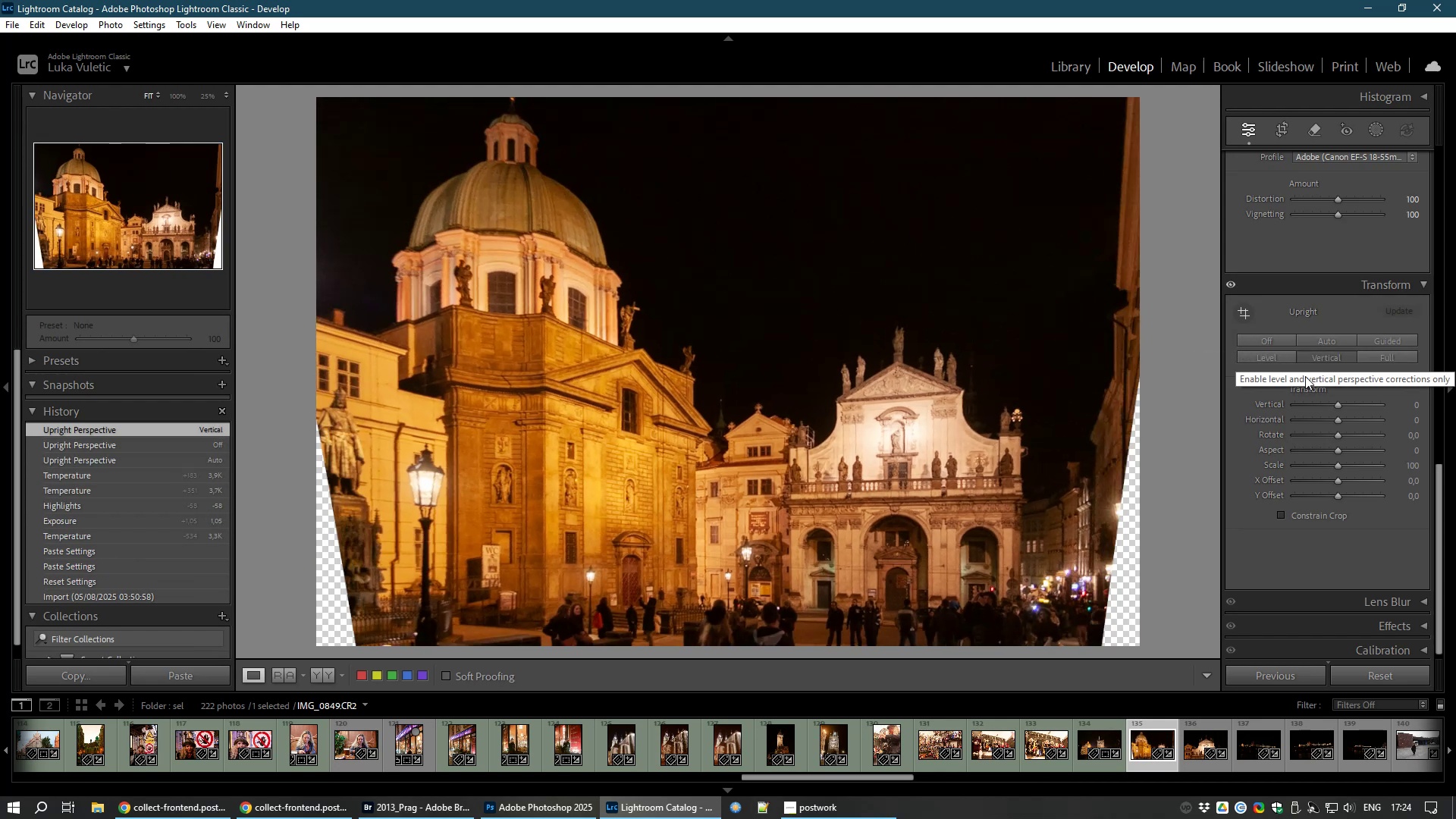 
left_click([1334, 516])
 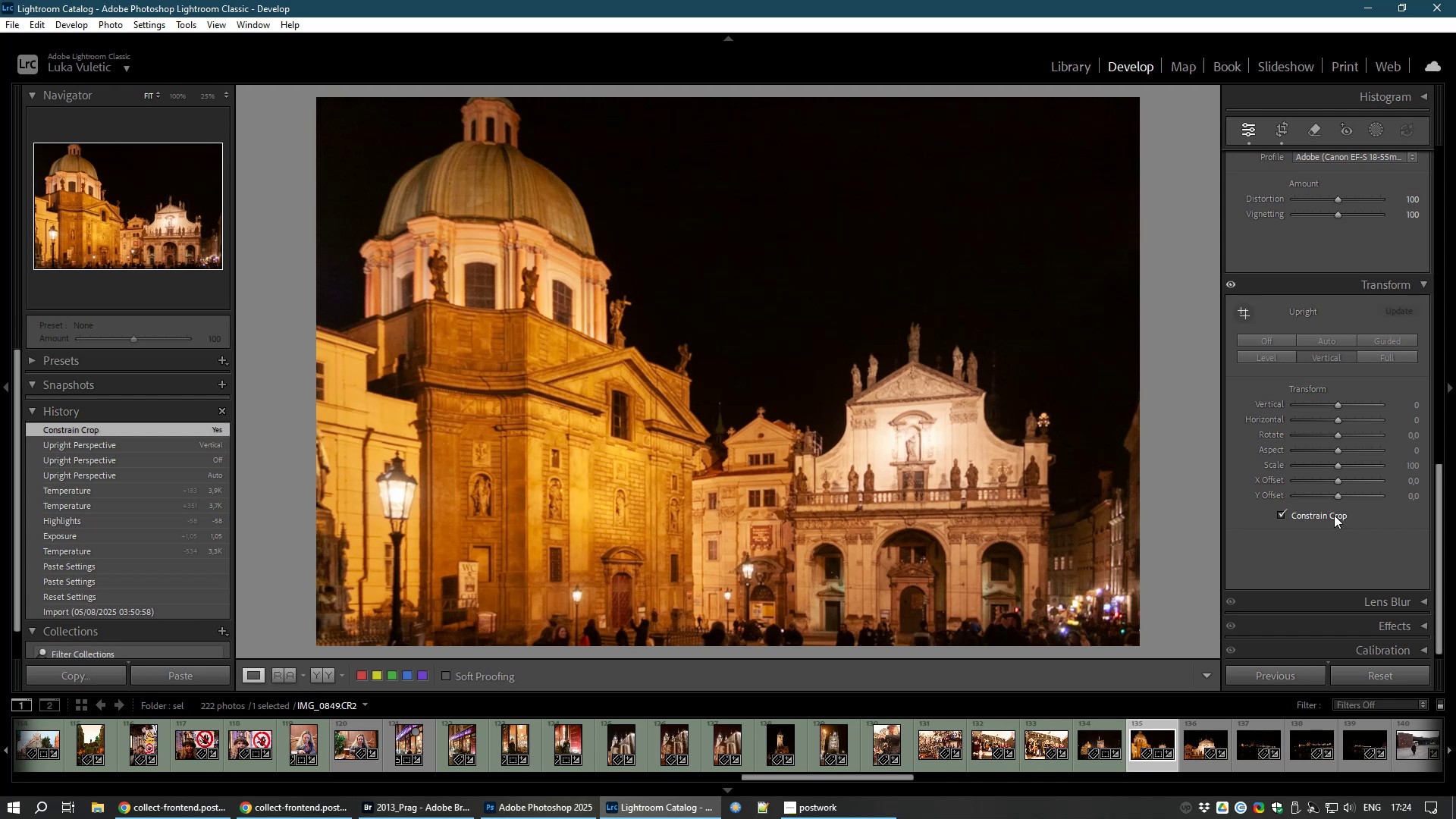 
wait(6.18)
 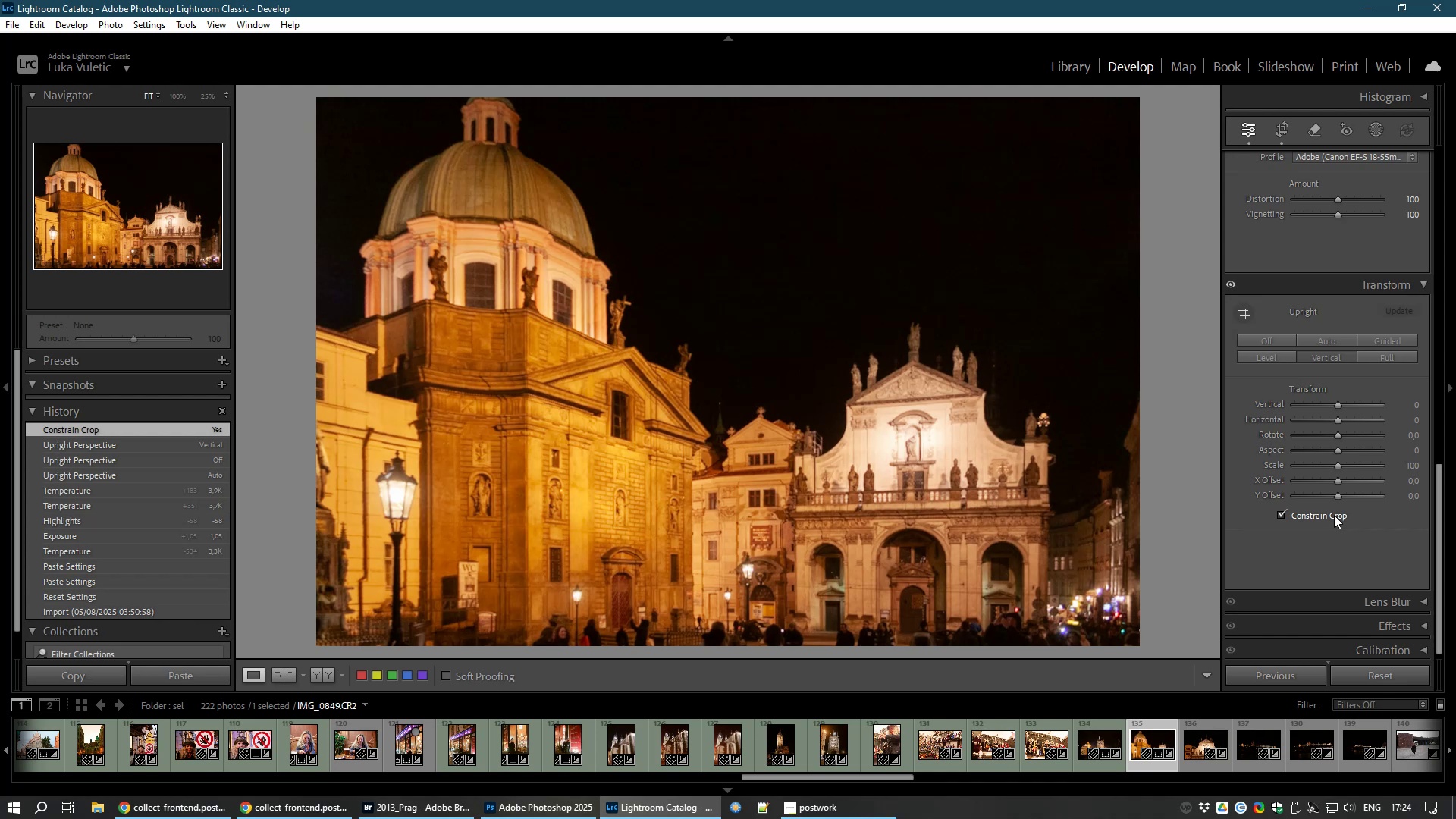 
left_click([1264, 340])
 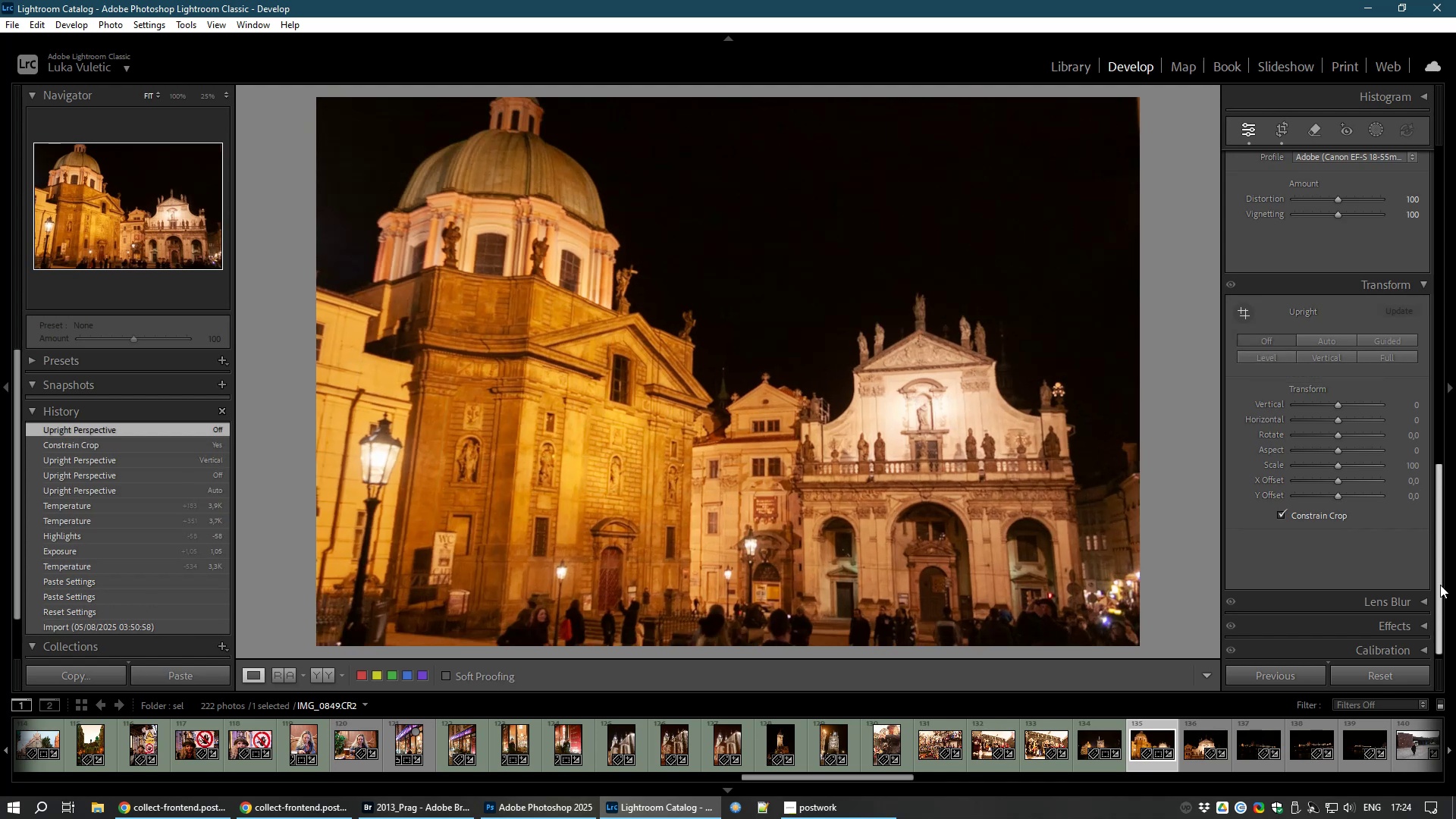 
left_click_drag(start_coordinate=[1443, 586], to_coordinate=[1440, 489])
 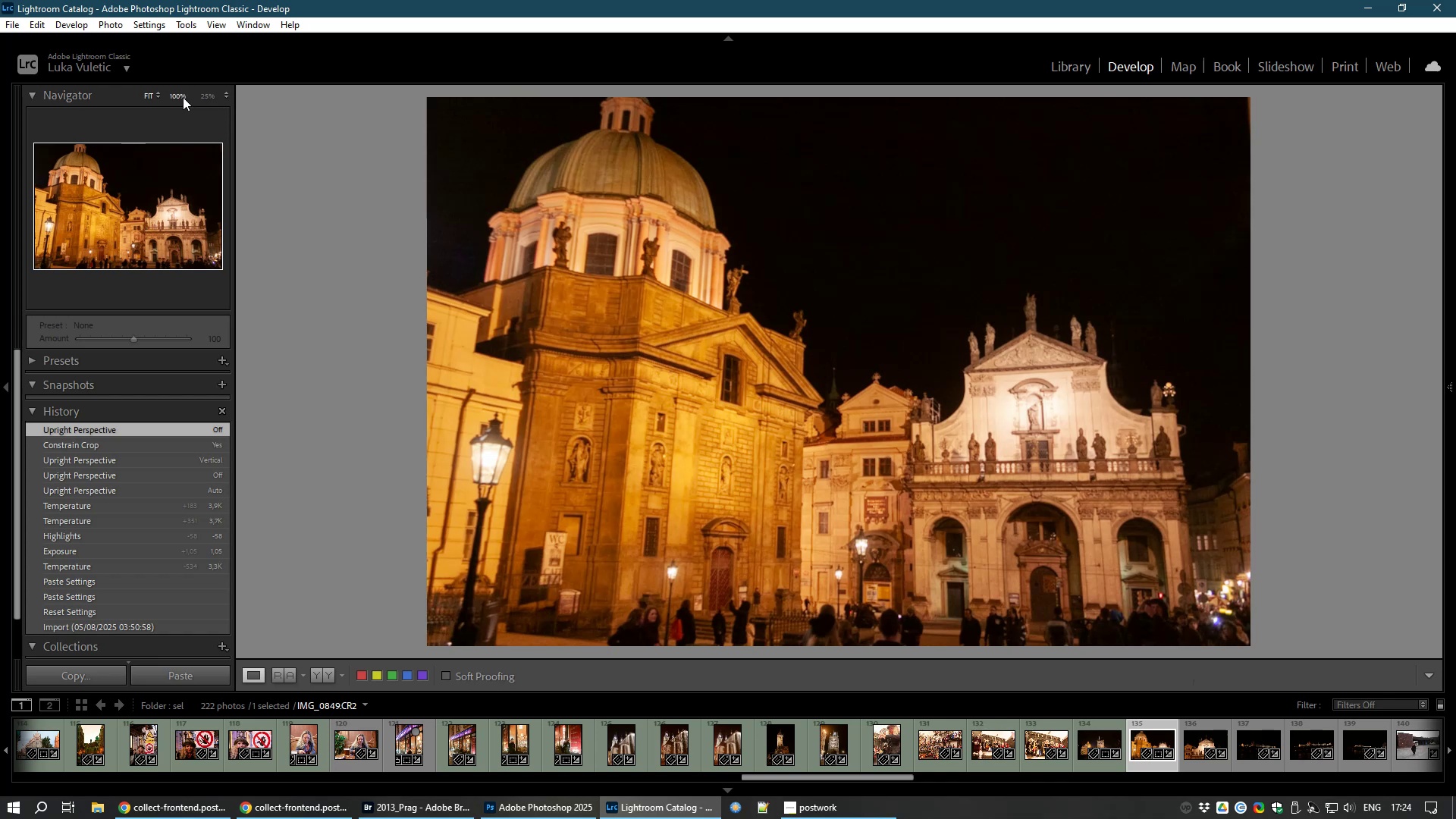 
left_click([174, 93])
 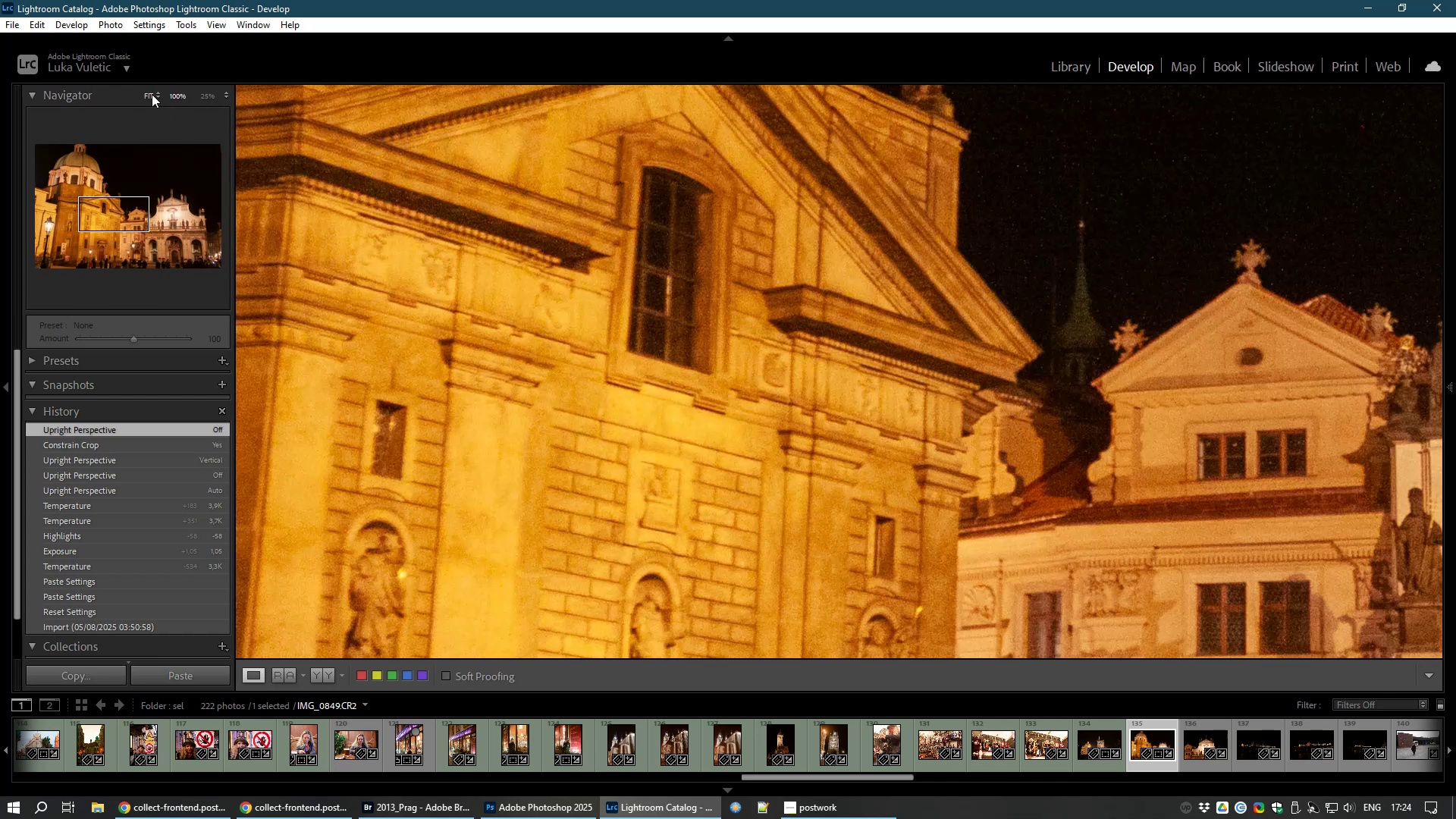 
left_click([152, 94])
 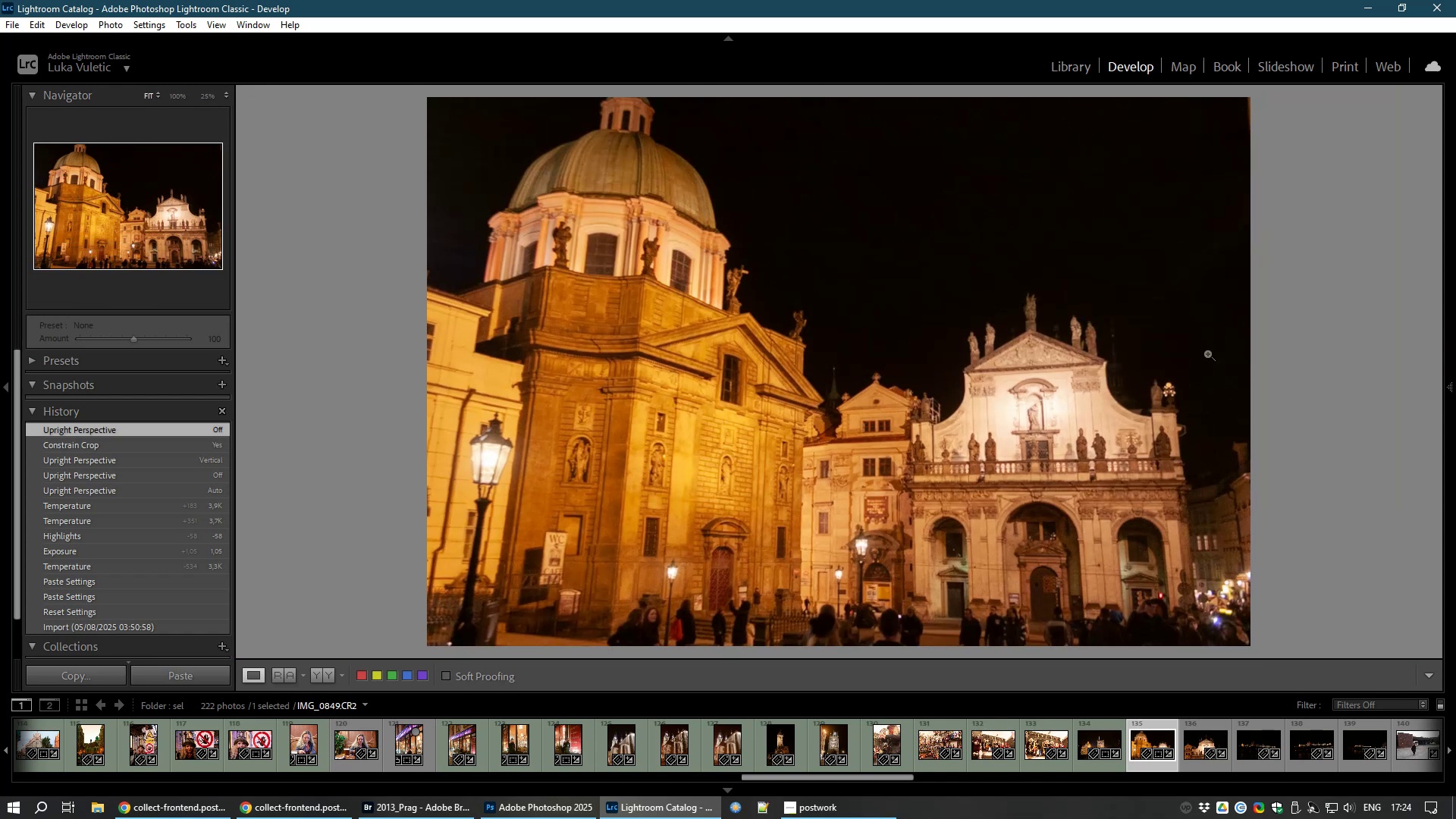 
left_click([1455, 433])
 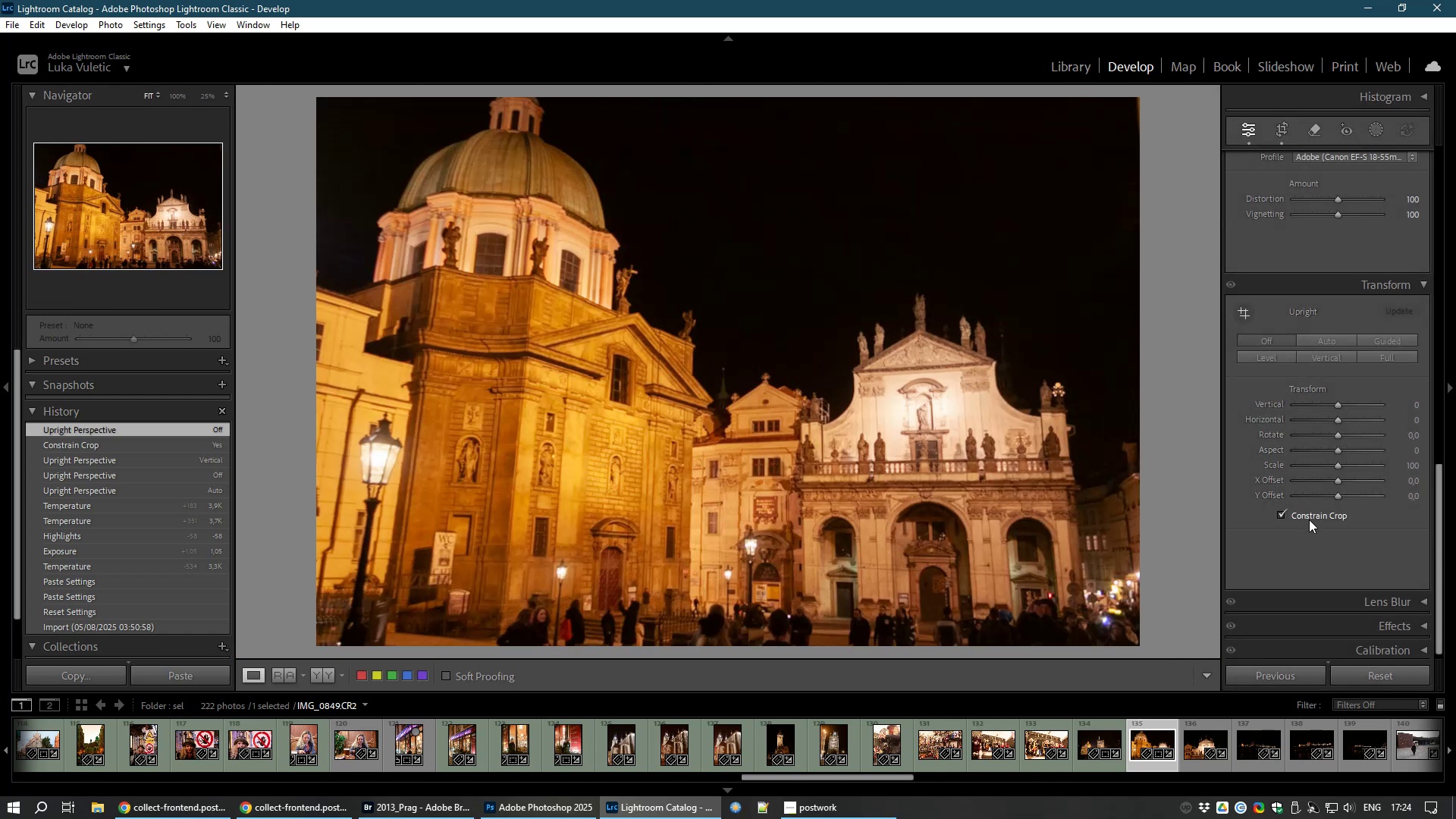 
left_click([1310, 516])
 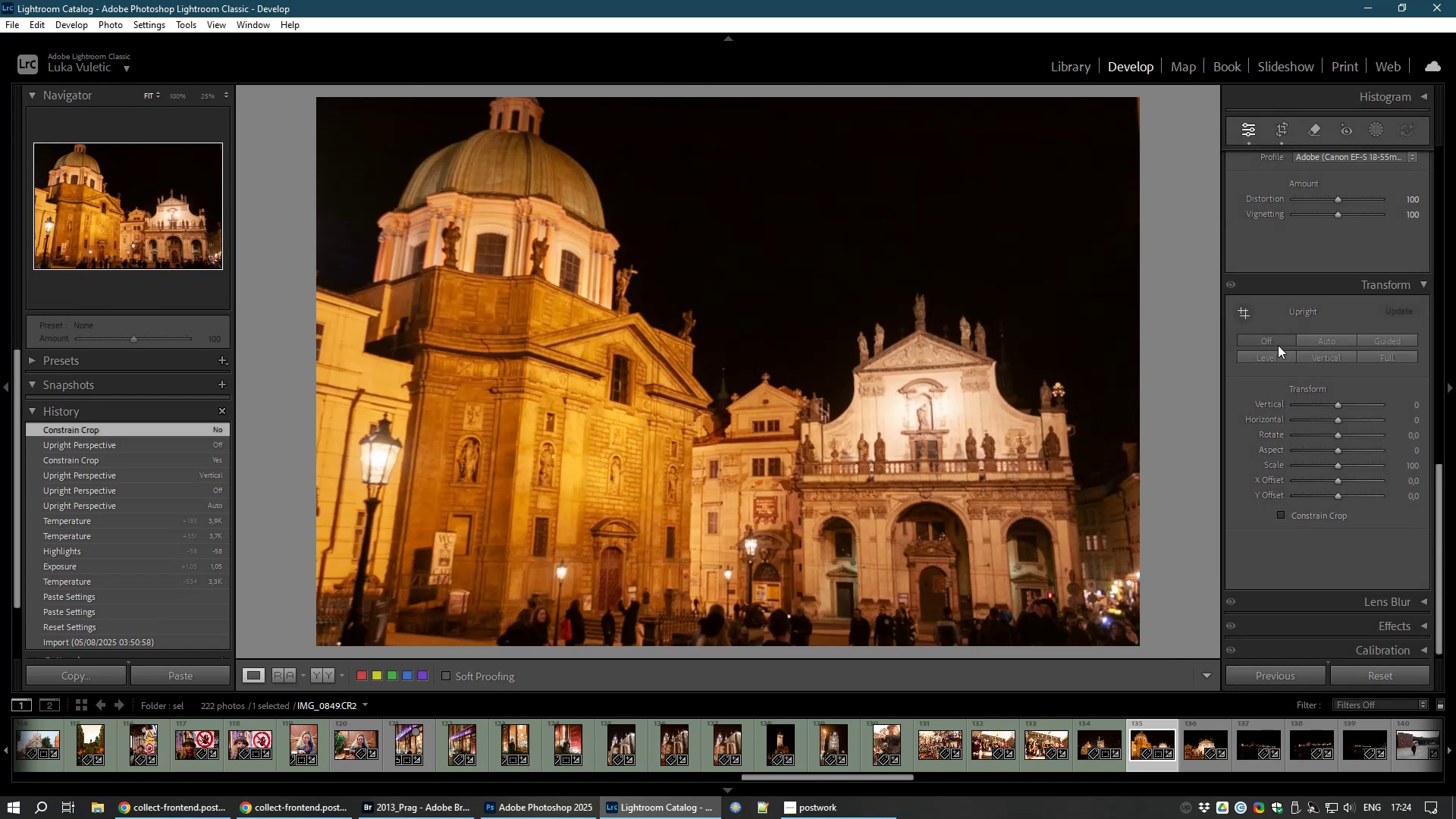 
left_click([1339, 341])
 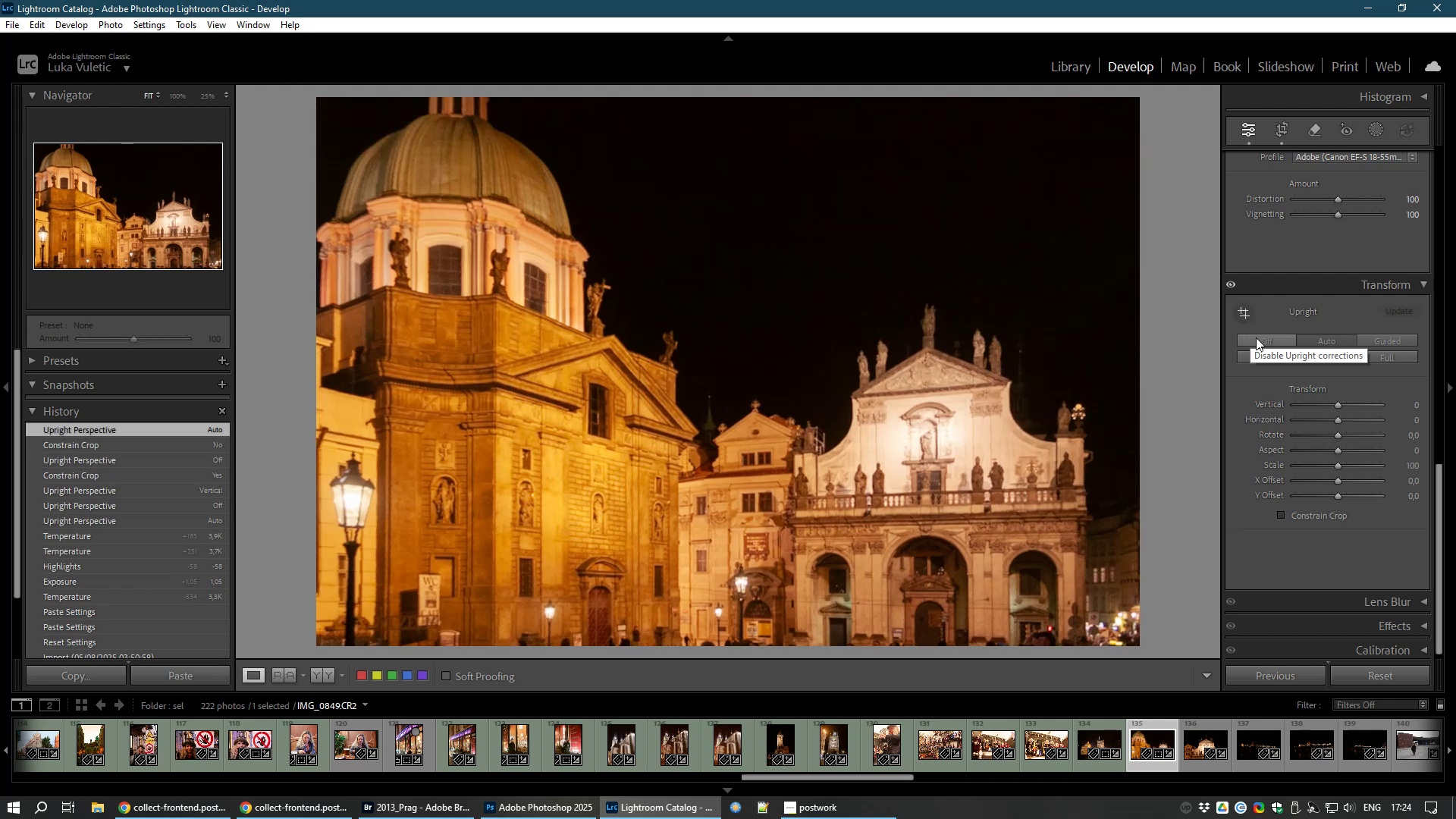 
left_click([1256, 337])
 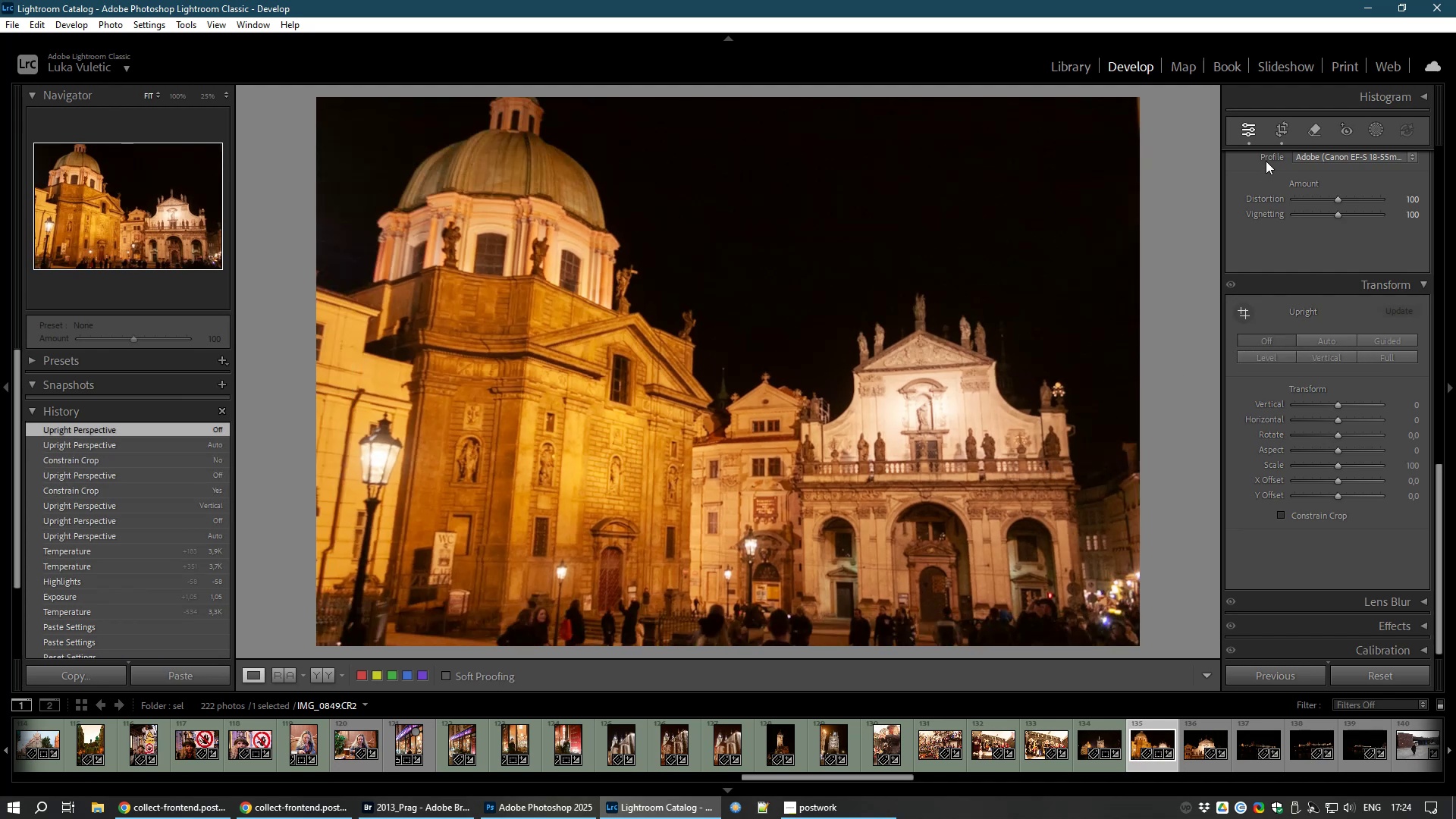 
left_click([1276, 130])
 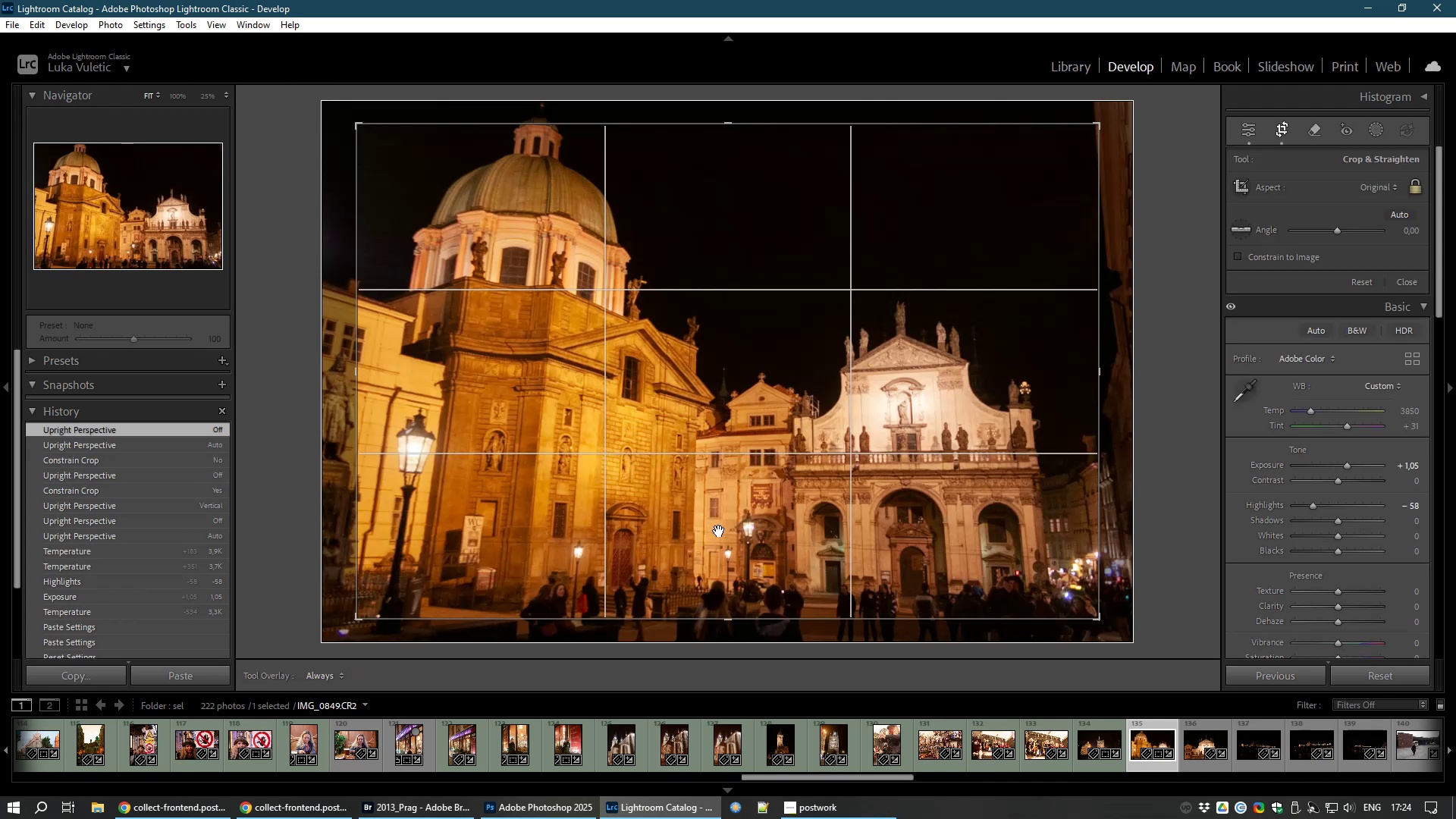 
left_click_drag(start_coordinate=[723, 623], to_coordinate=[721, 684])
 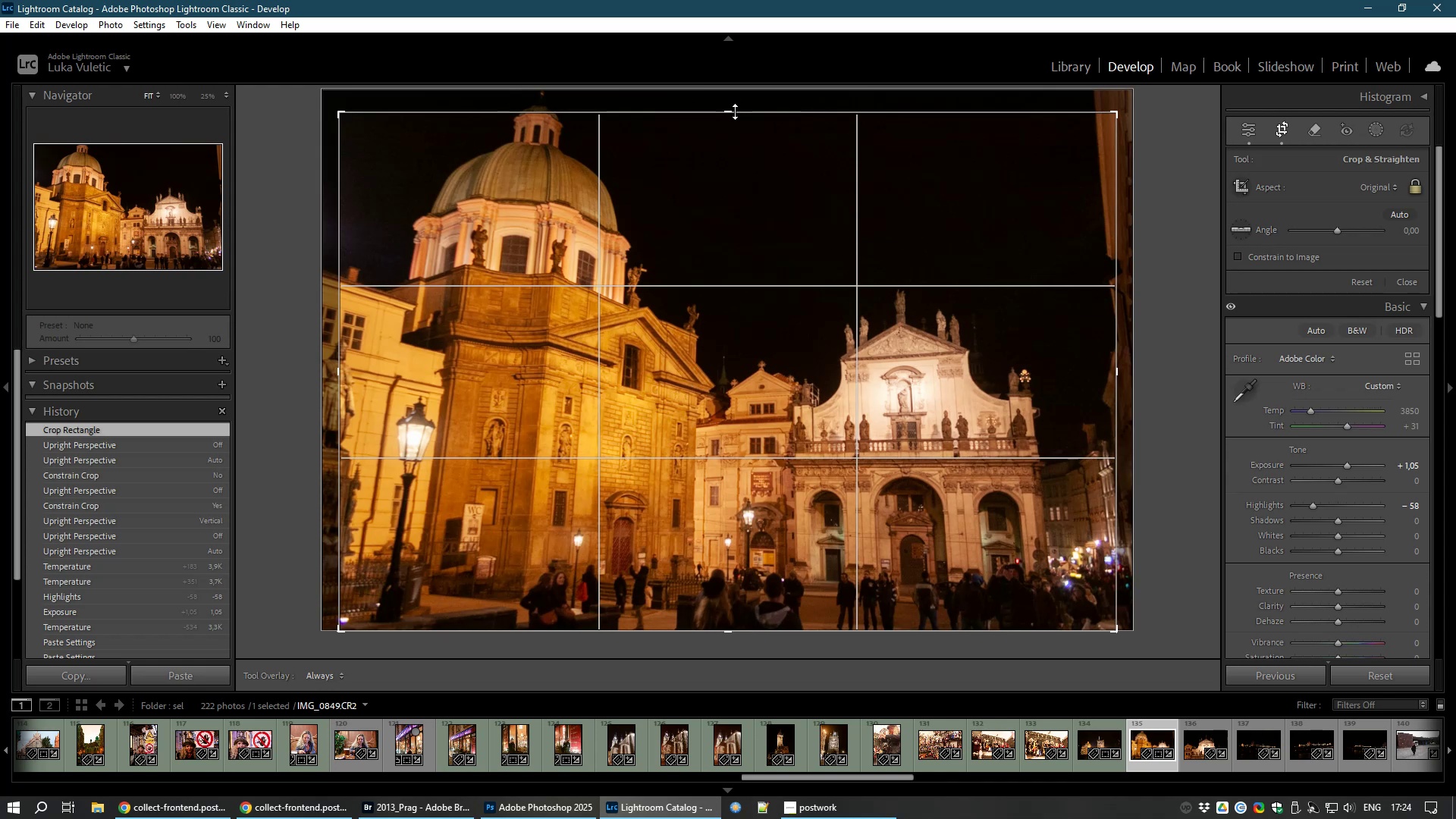 
left_click_drag(start_coordinate=[725, 111], to_coordinate=[733, 35])
 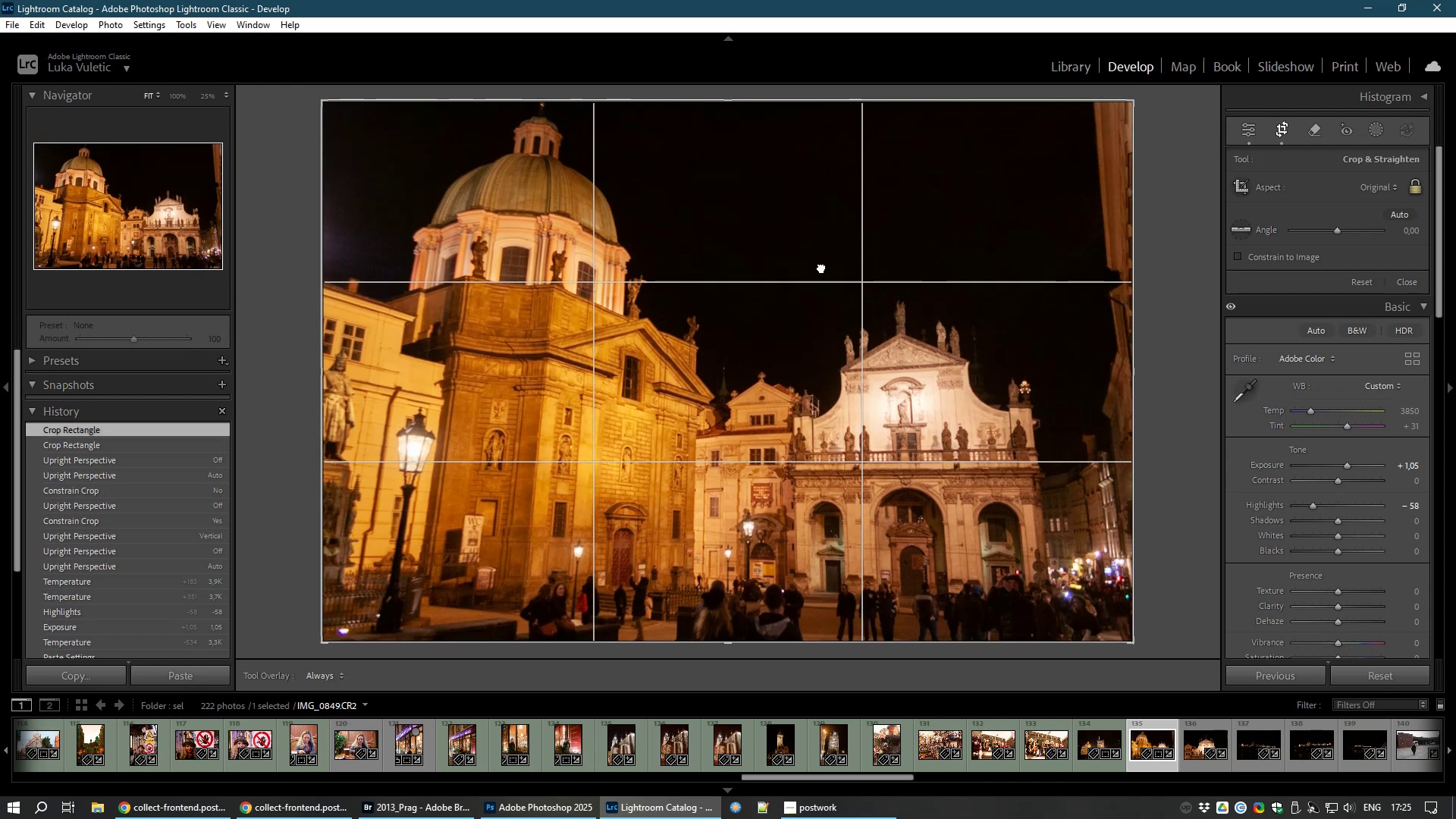 
double_click([821, 267])
 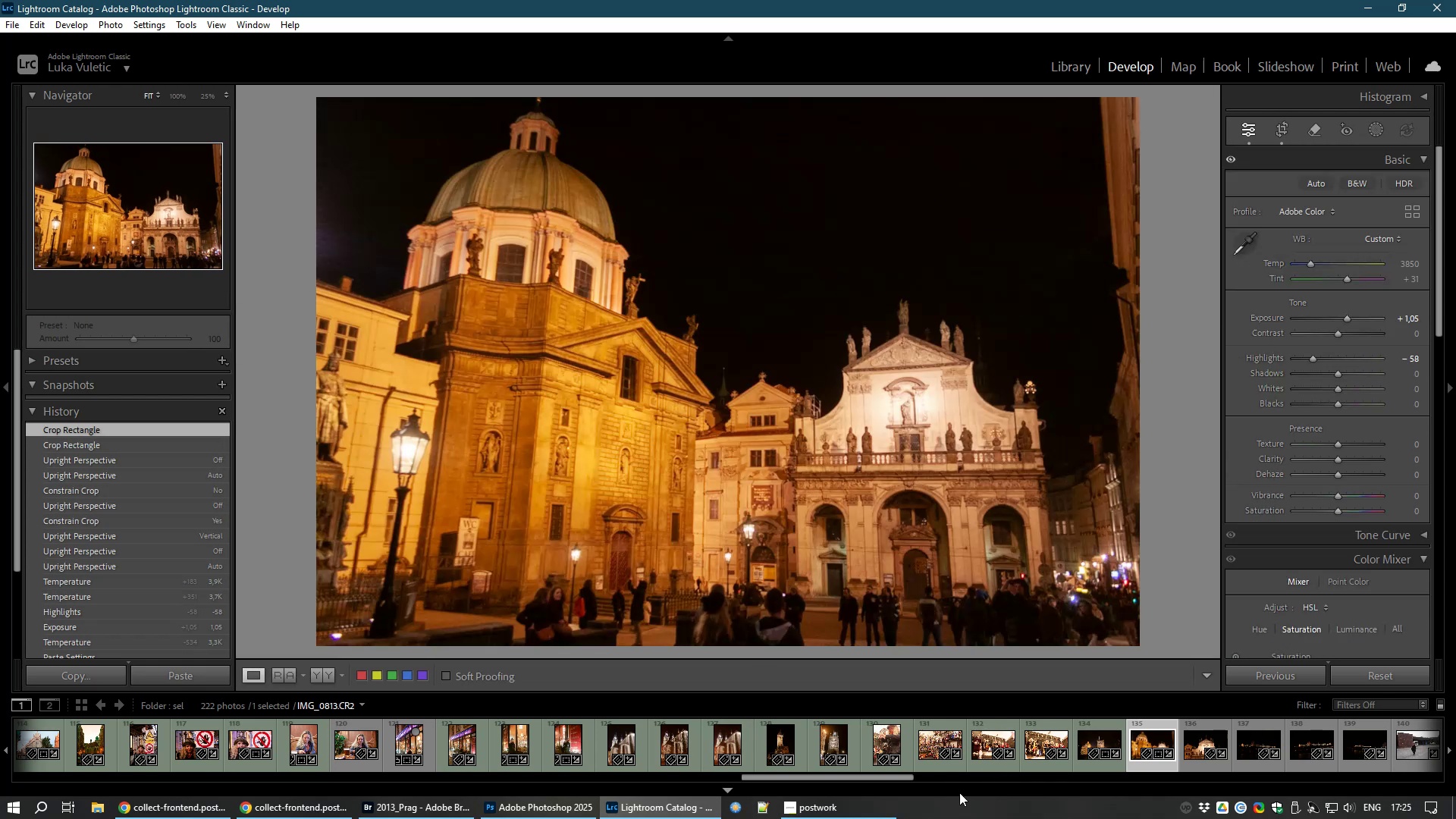 
wait(5.13)
 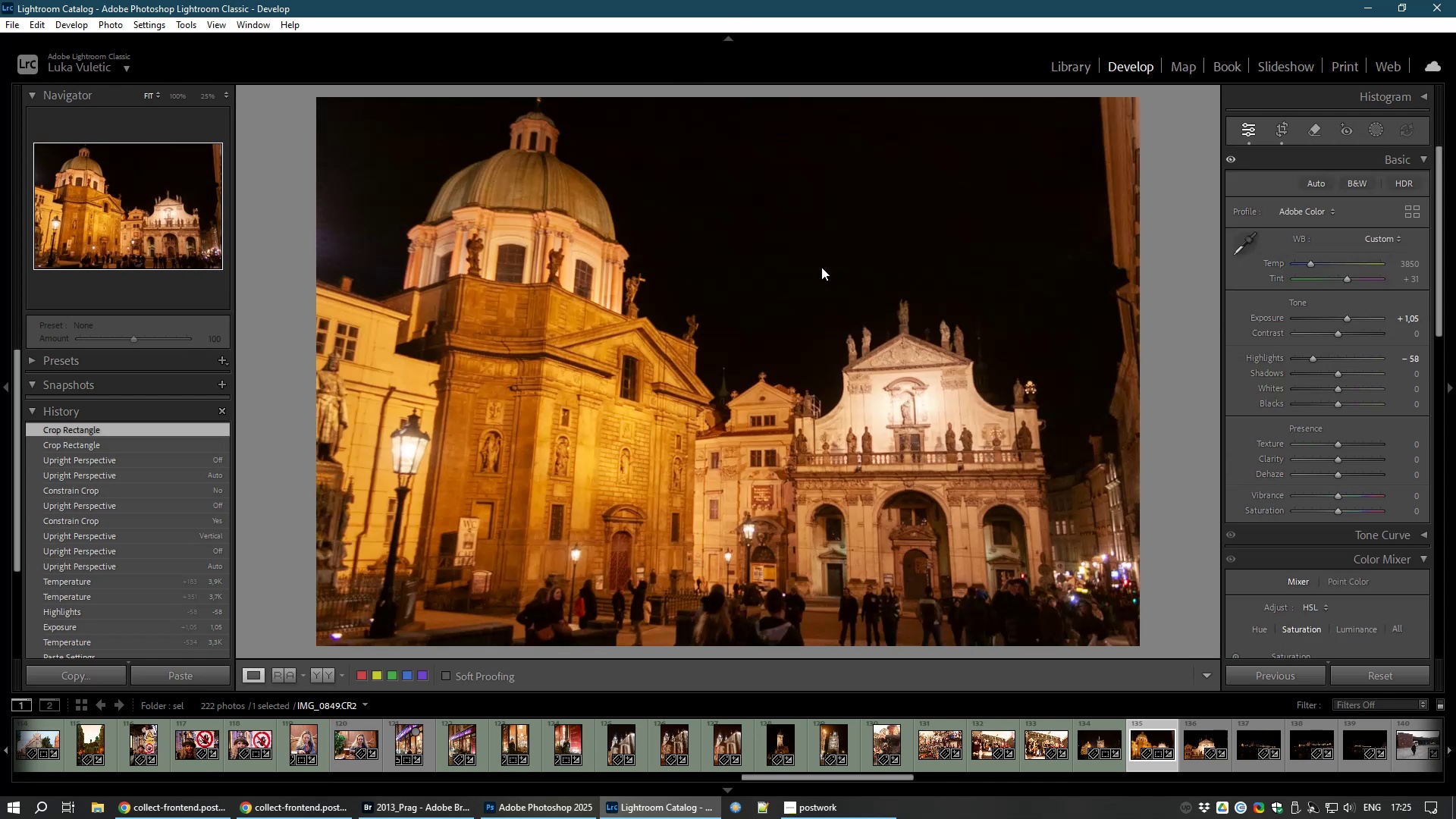 
key(8)
 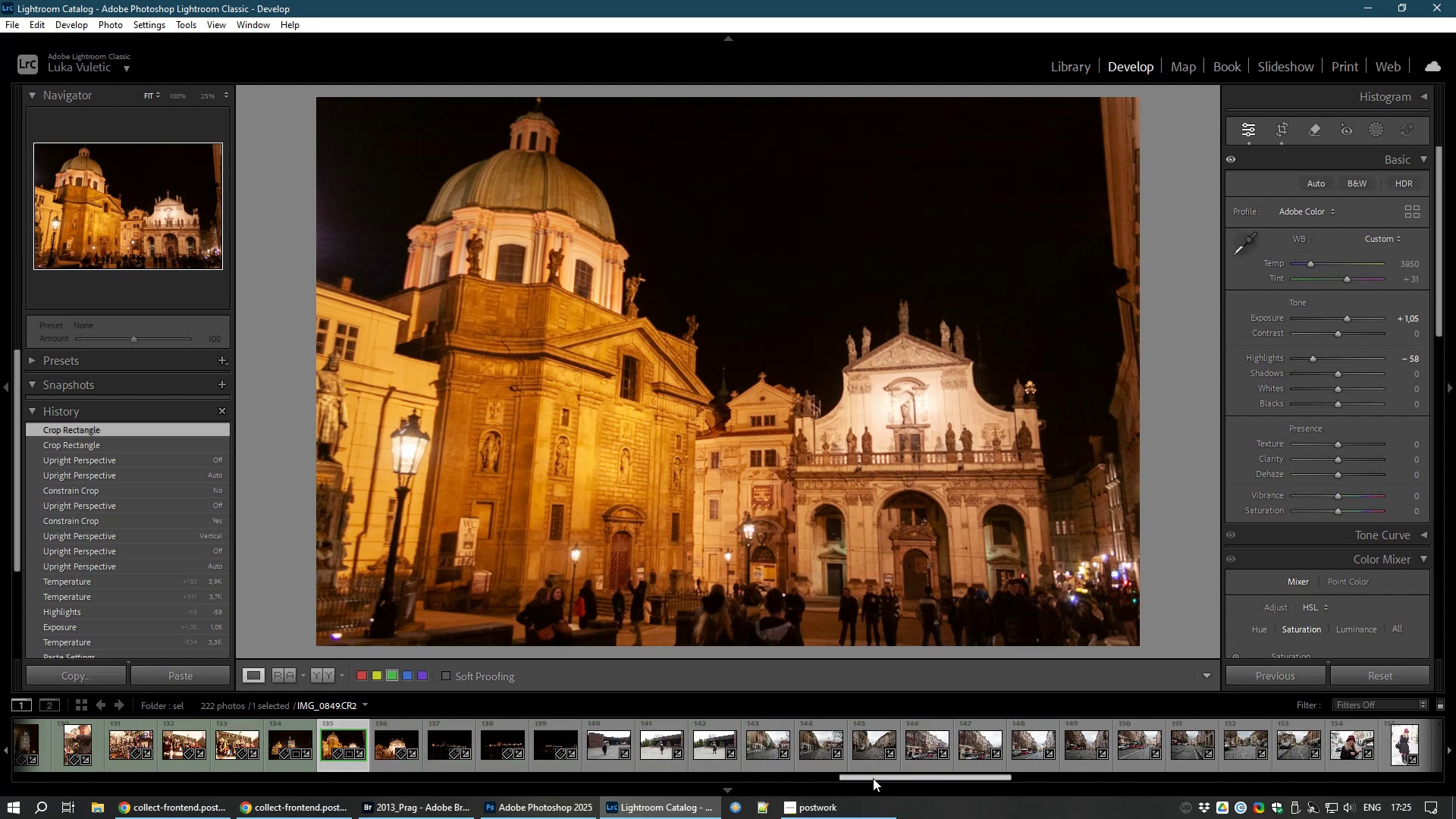 